 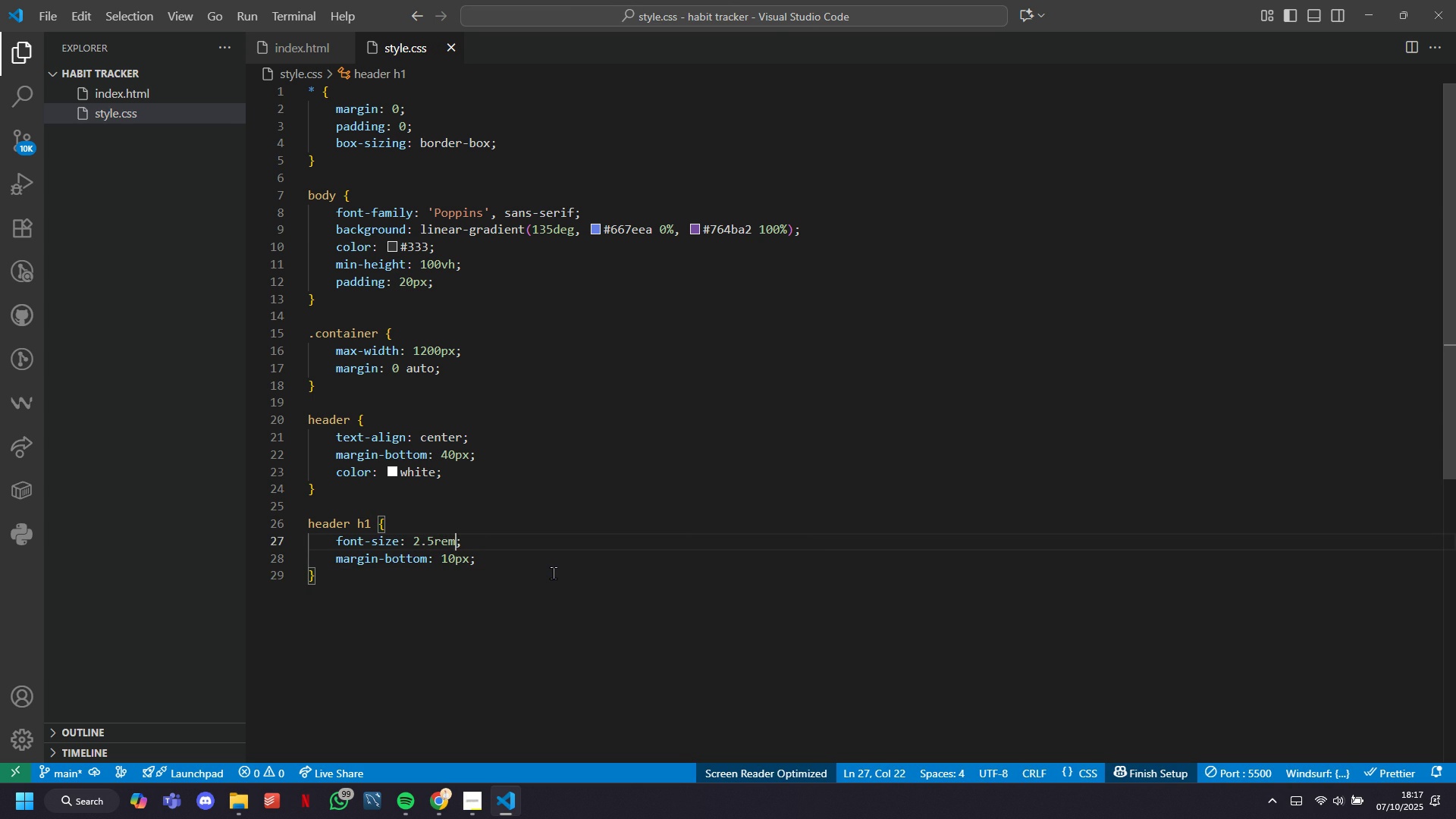 
left_click([451, 795])
 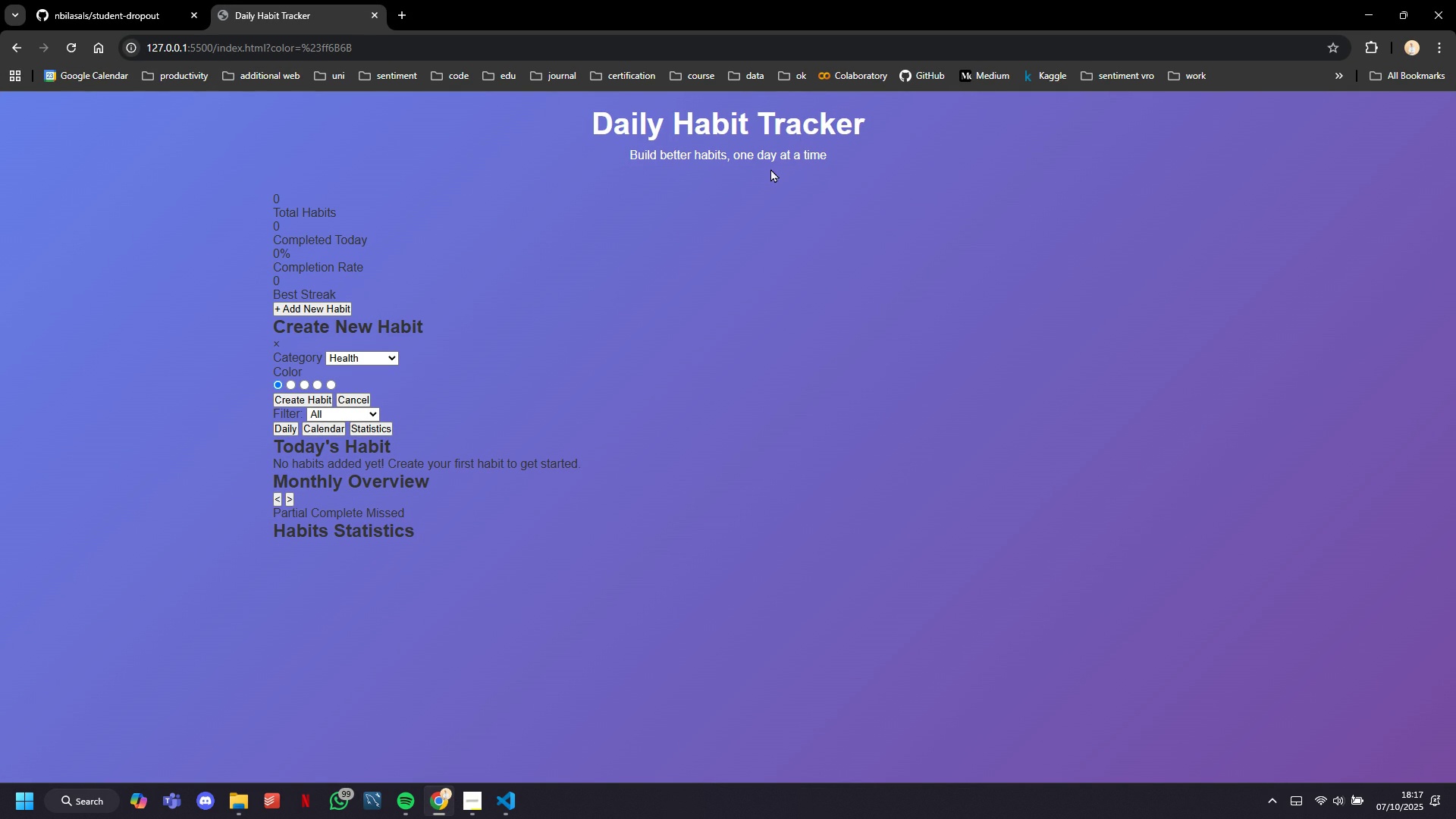 
left_click([1371, 20])
 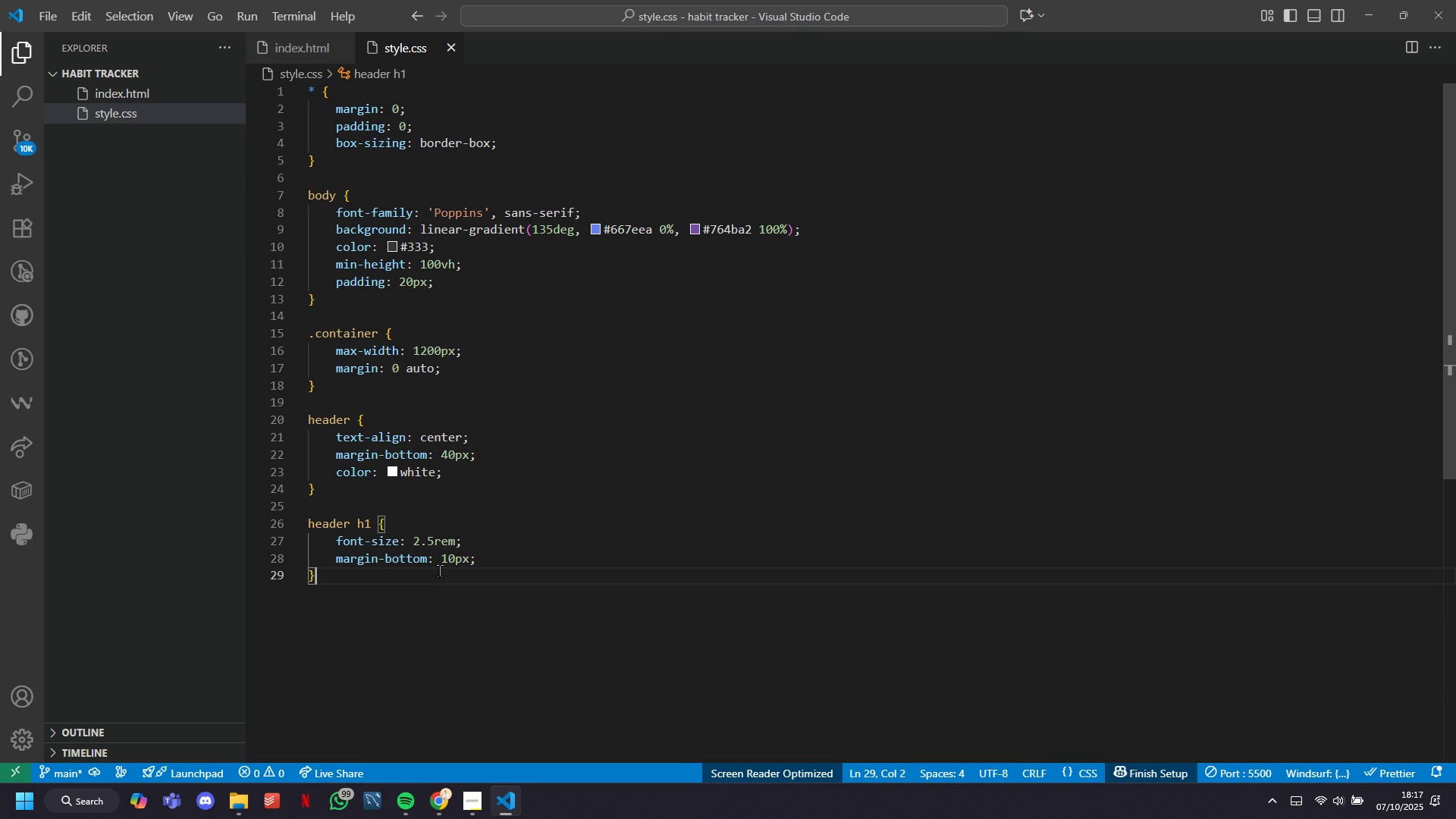 
wait(7.78)
 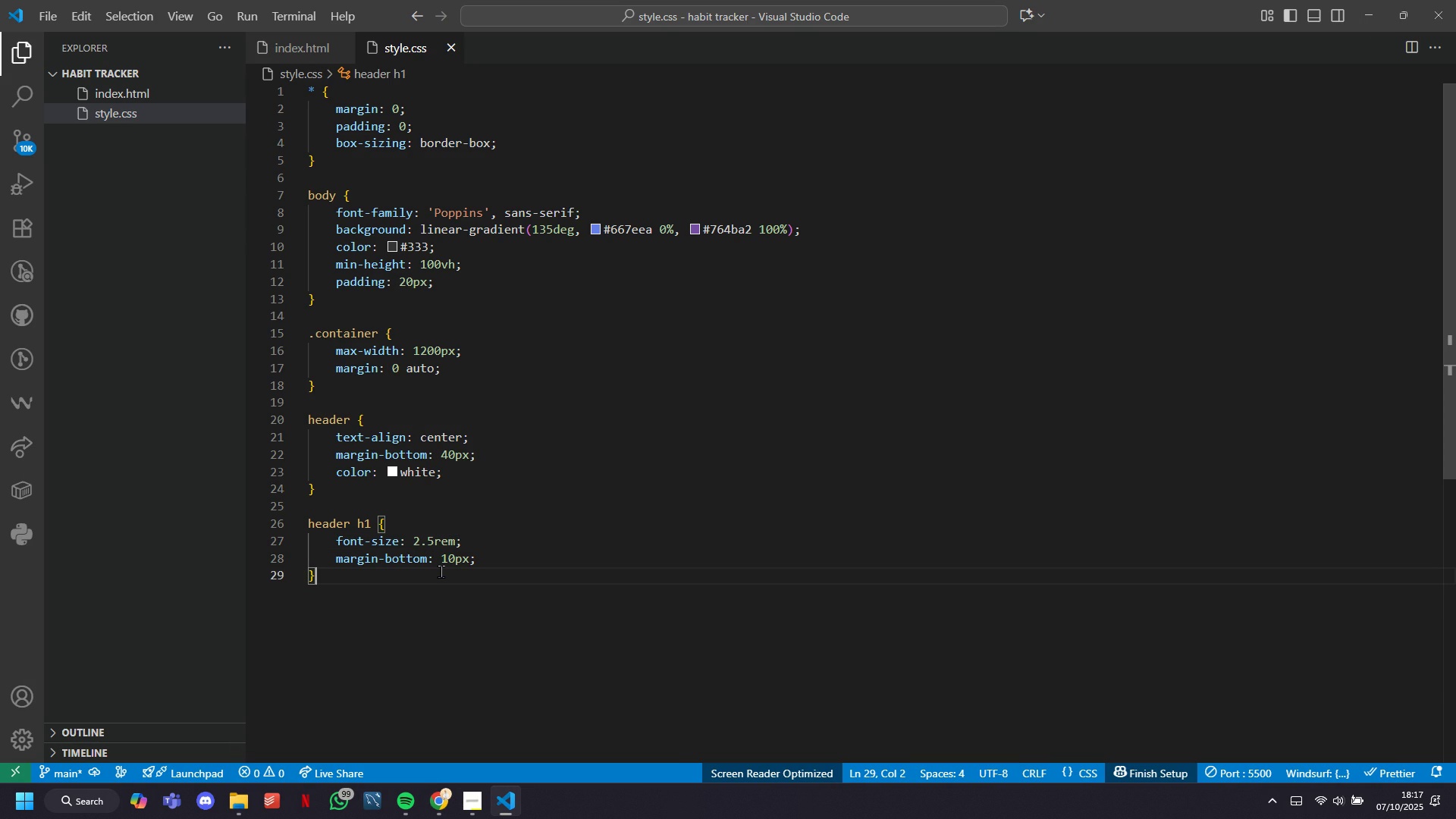 
key(Control+Enter)
 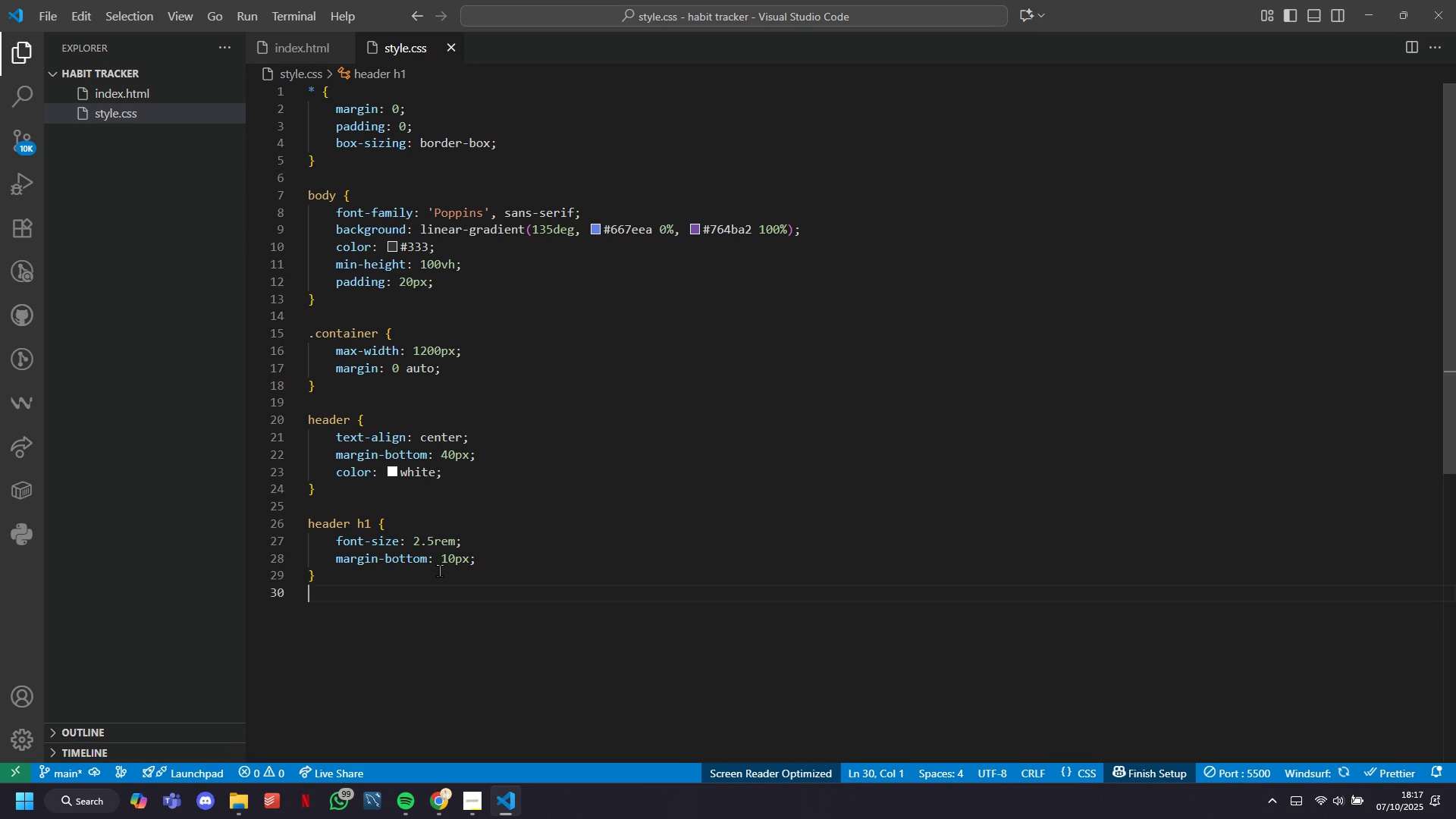 
key(Enter)
 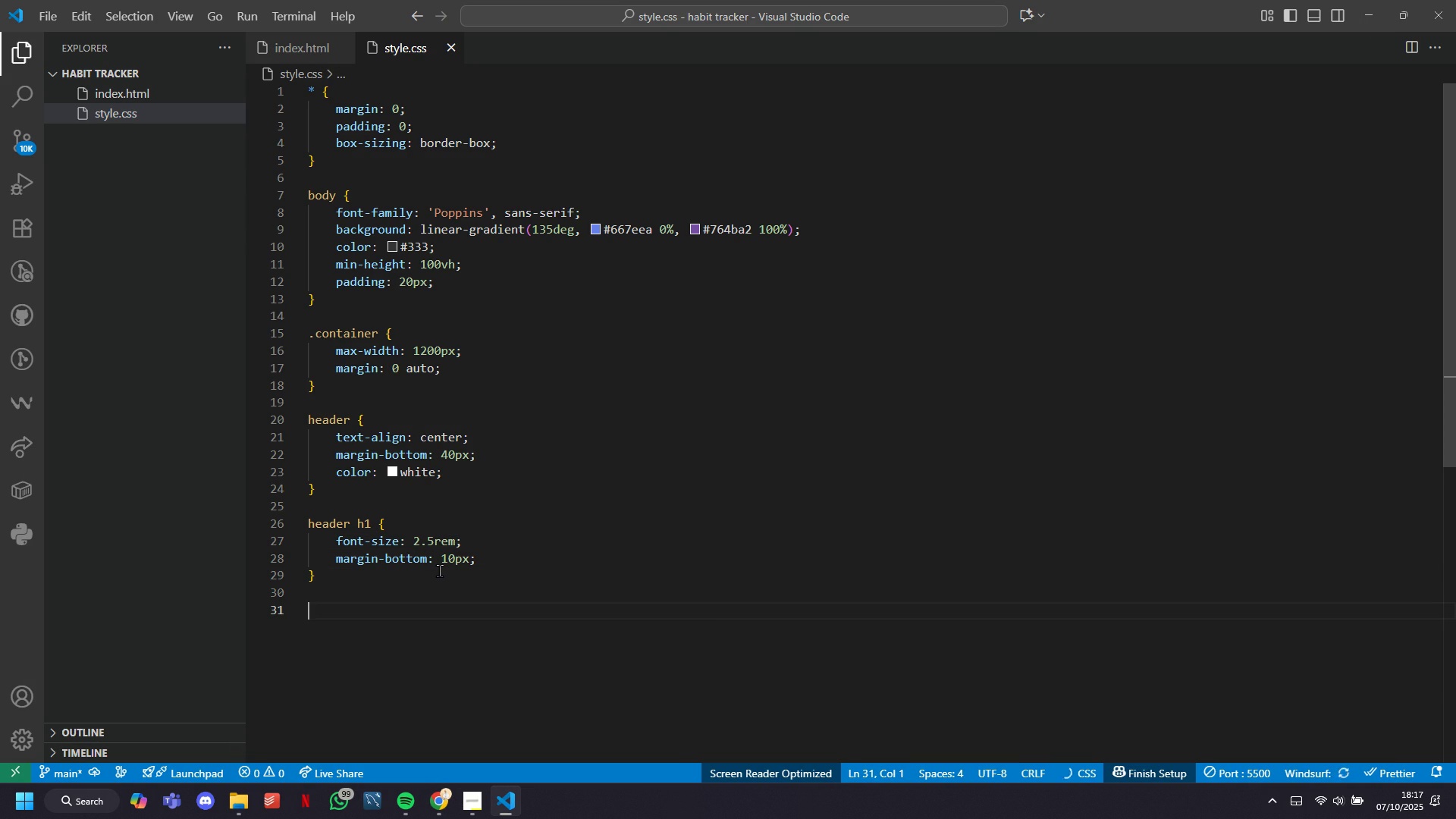 
type(.subtitle)
key(Tab)
 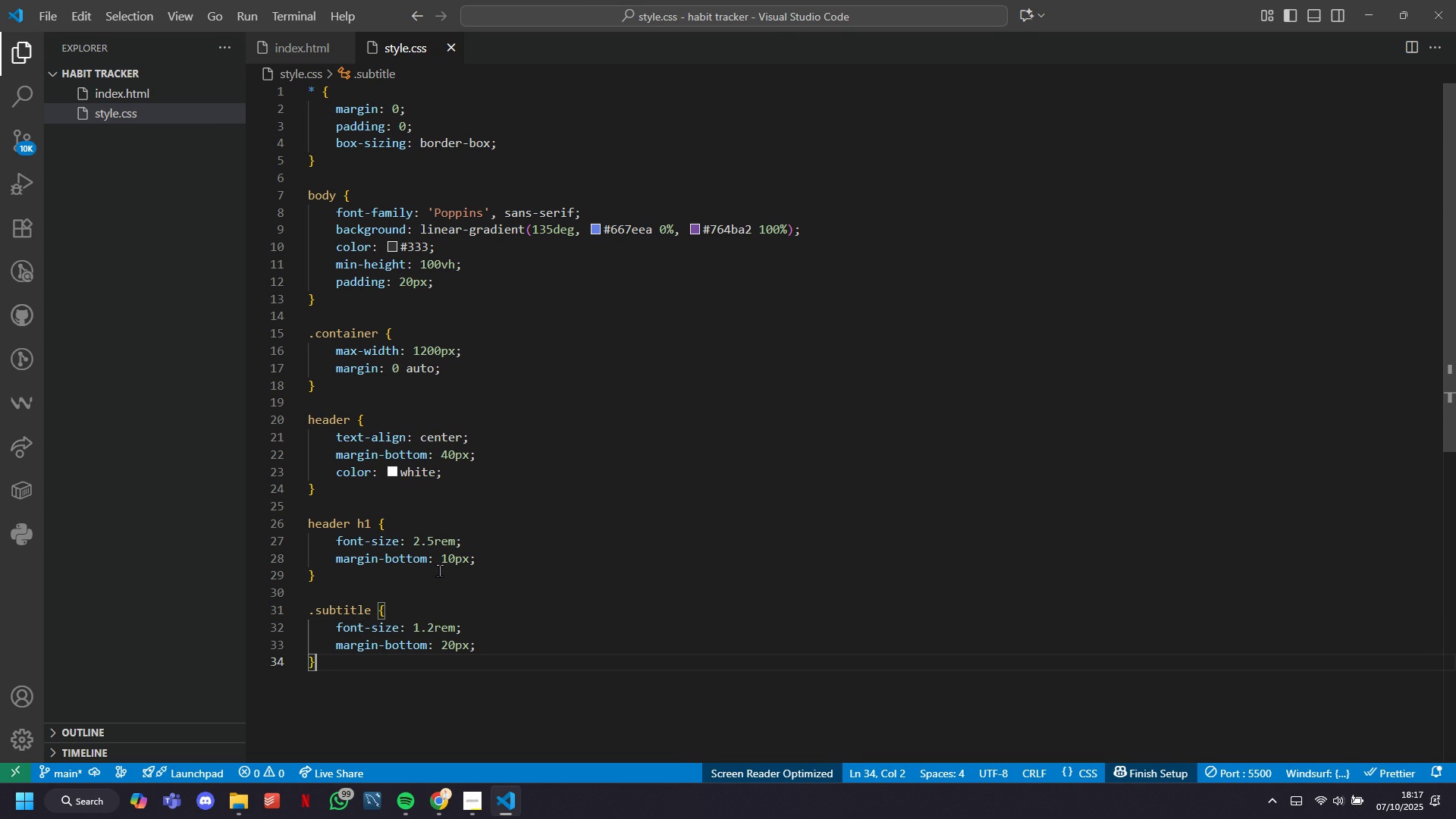 
key(ArrowLeft)
 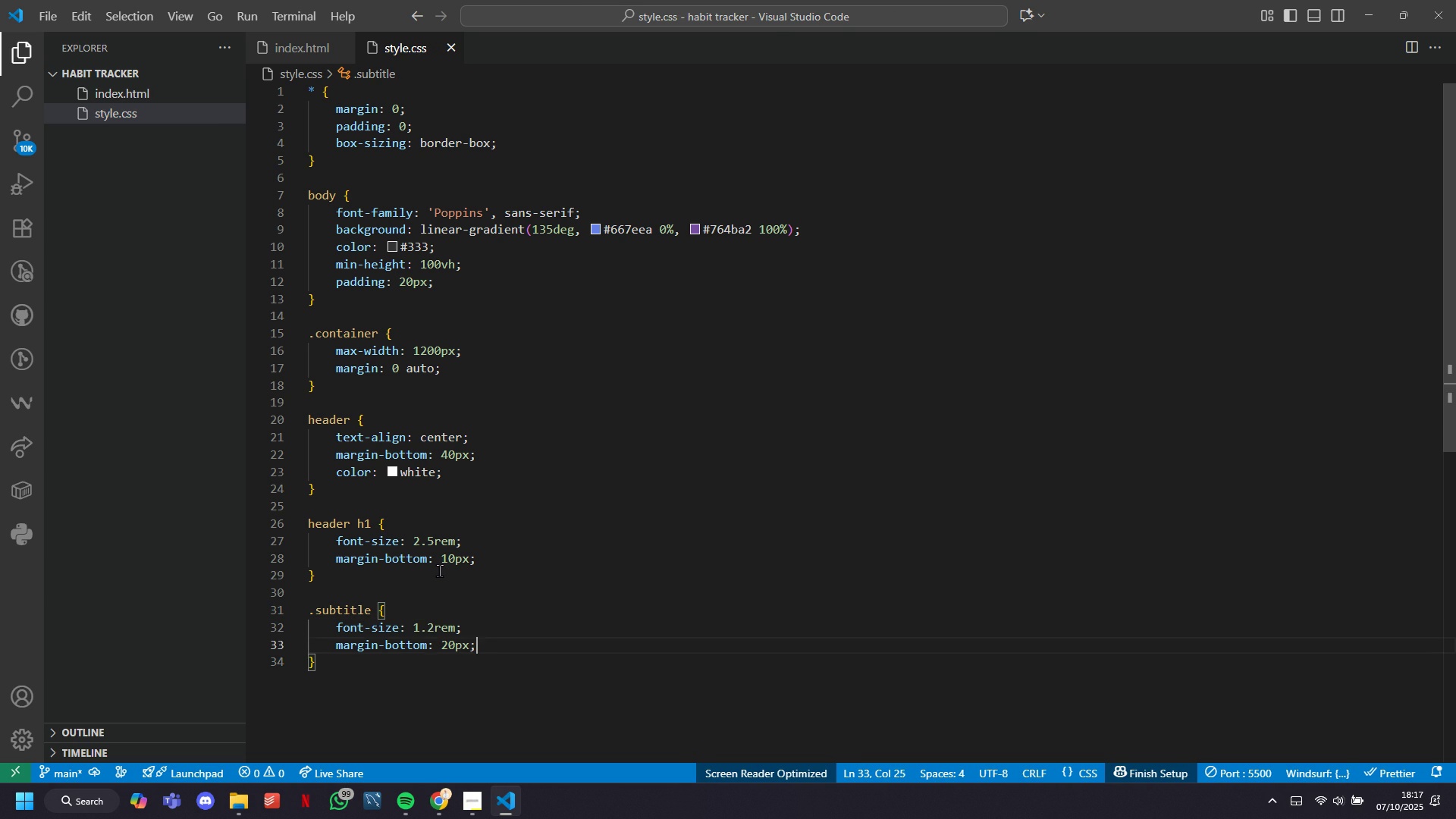 
key(ArrowLeft)
 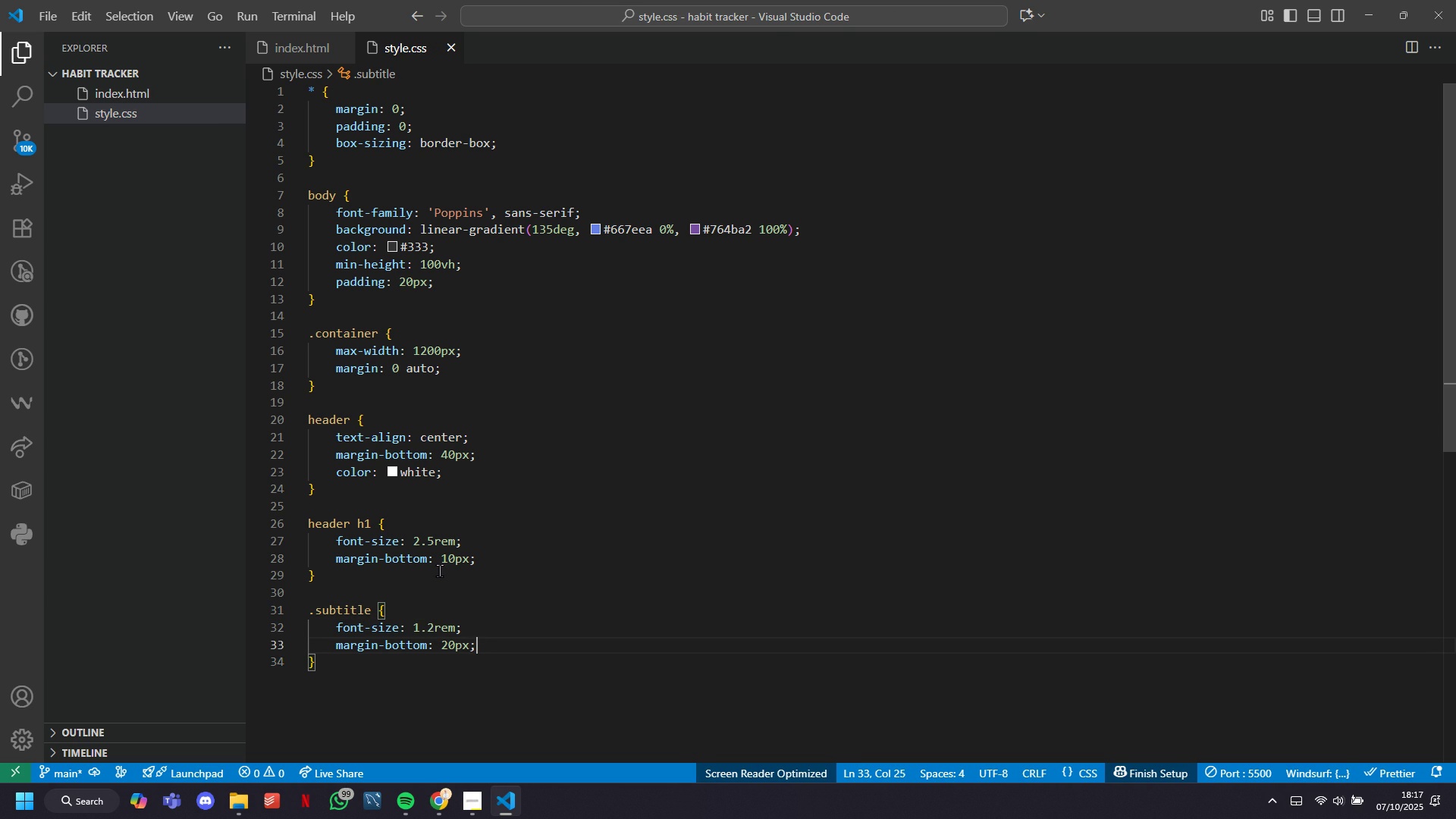 
key(ArrowLeft)